 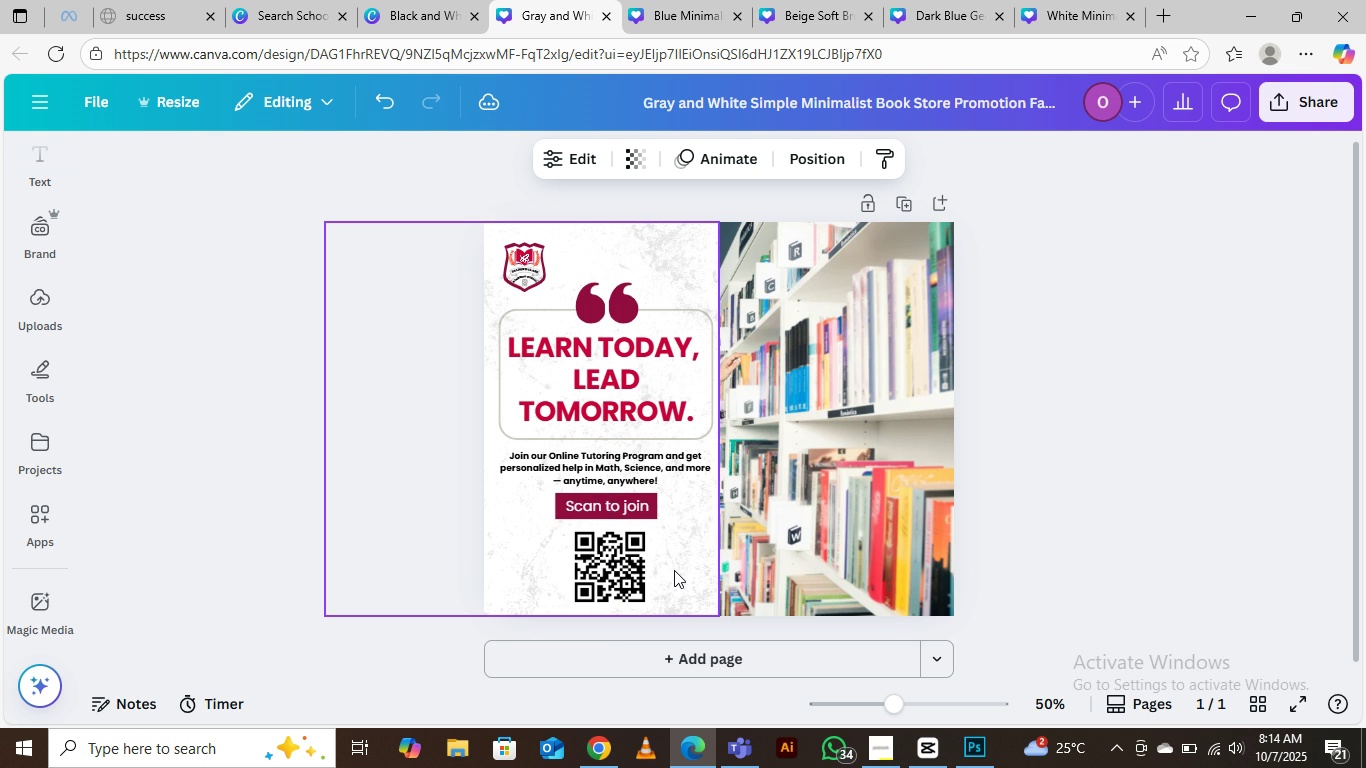 
key(ArrowRight)
 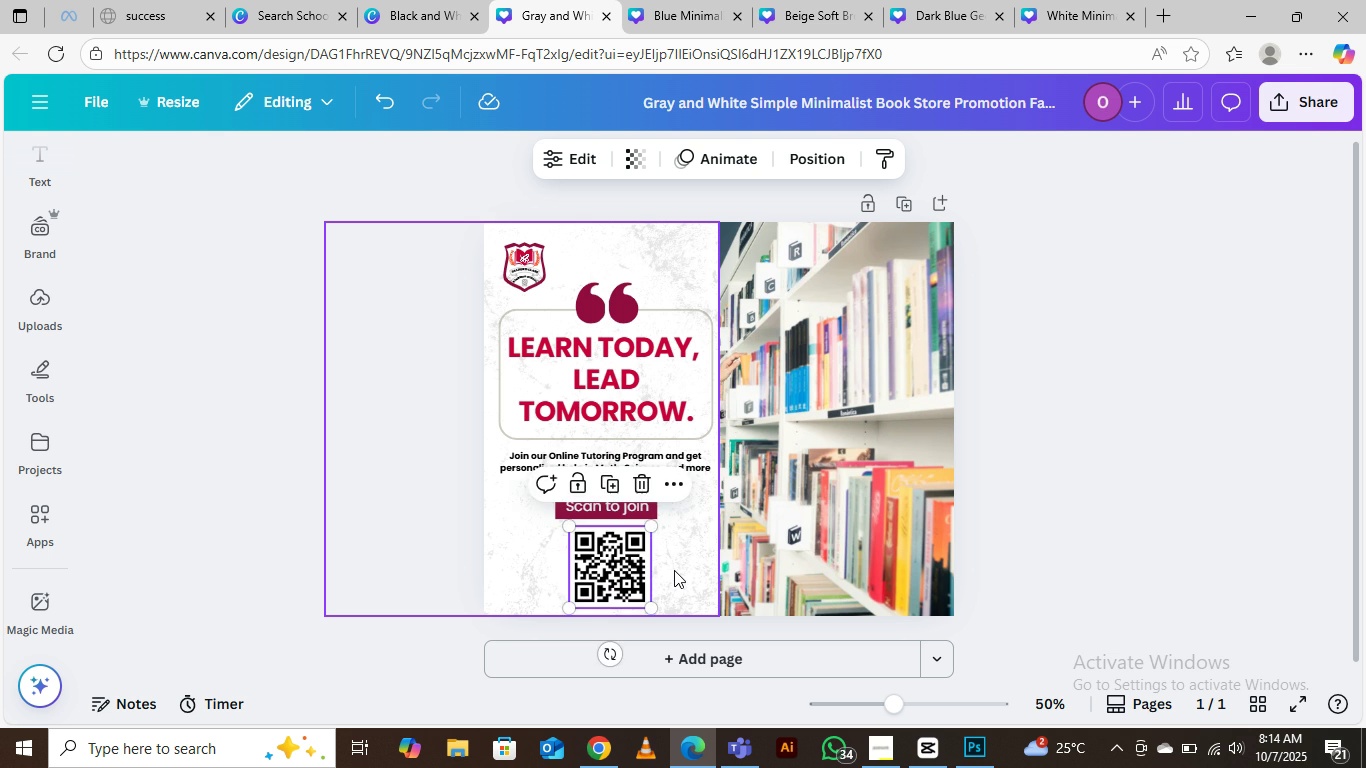 
key(ArrowRight)
 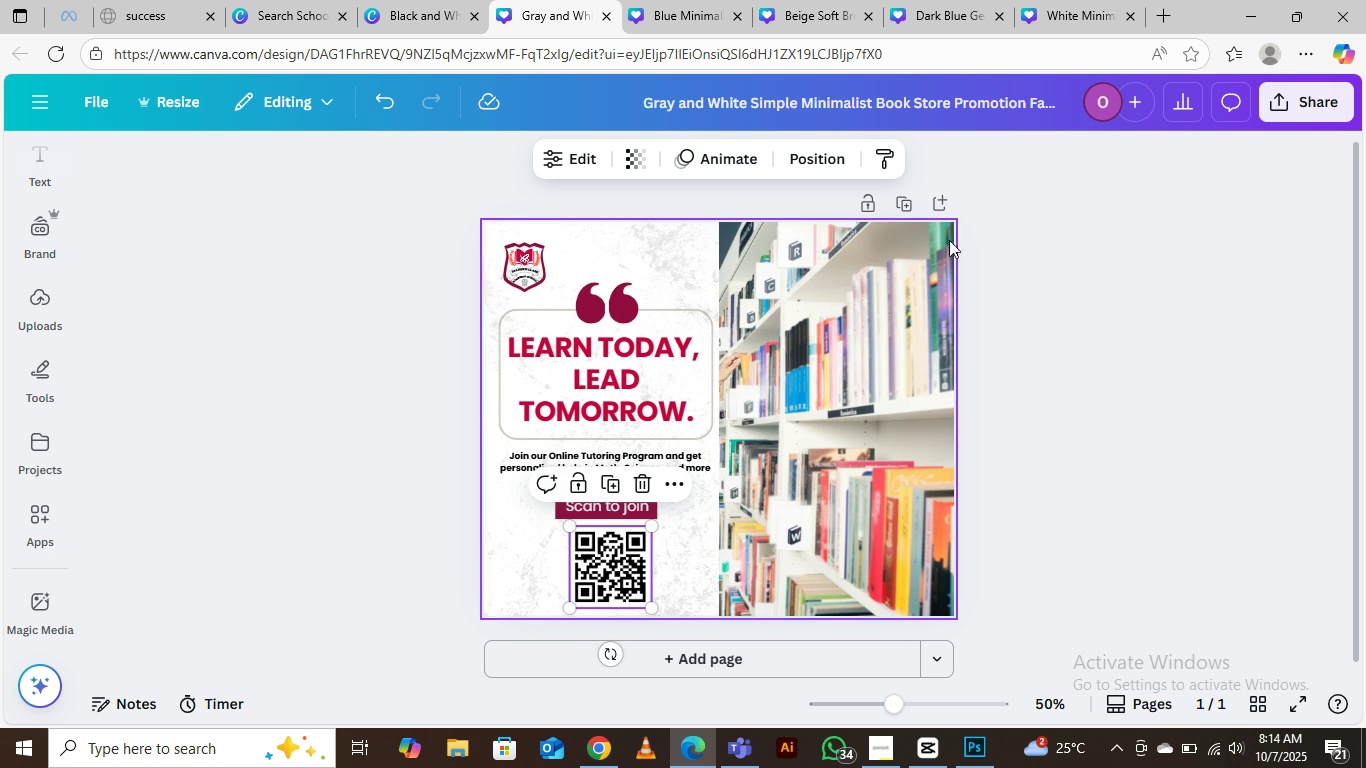 
left_click([1168, 371])
 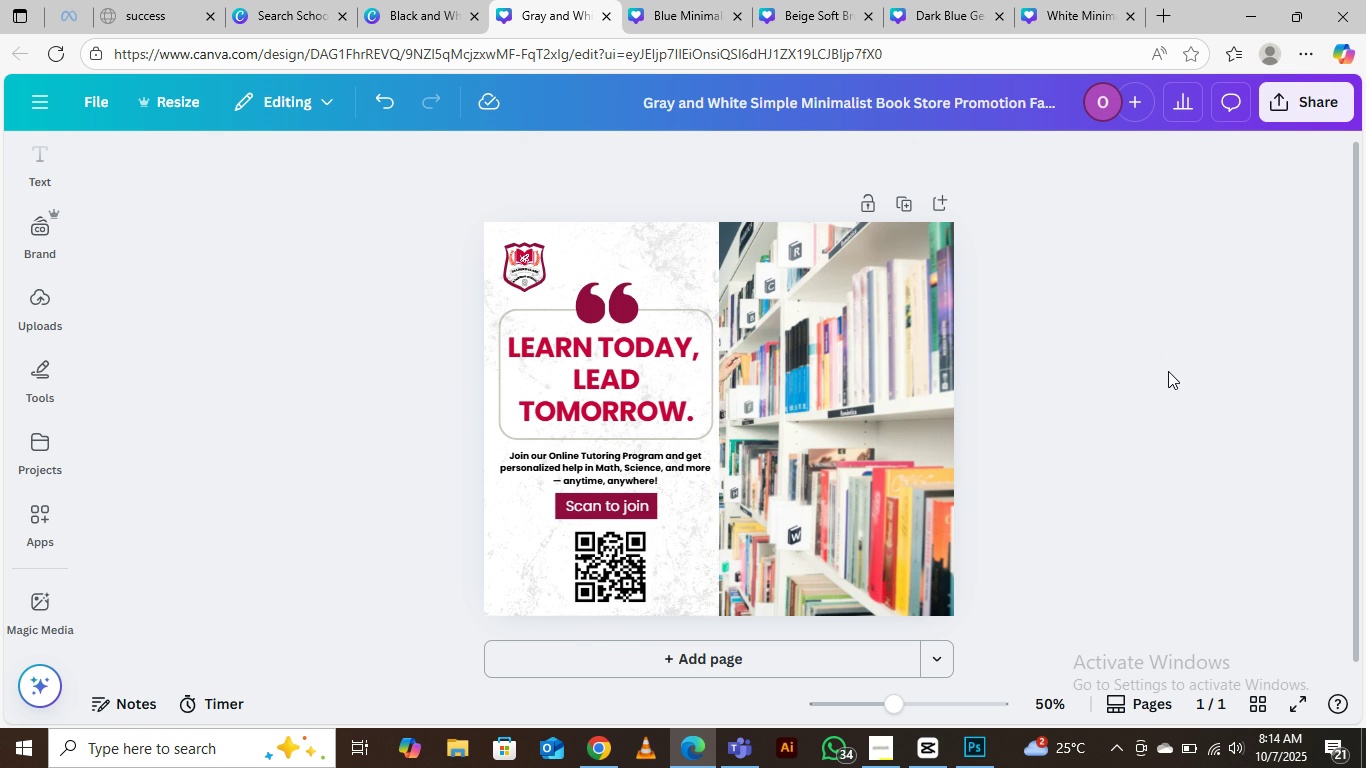 
wait(7.9)
 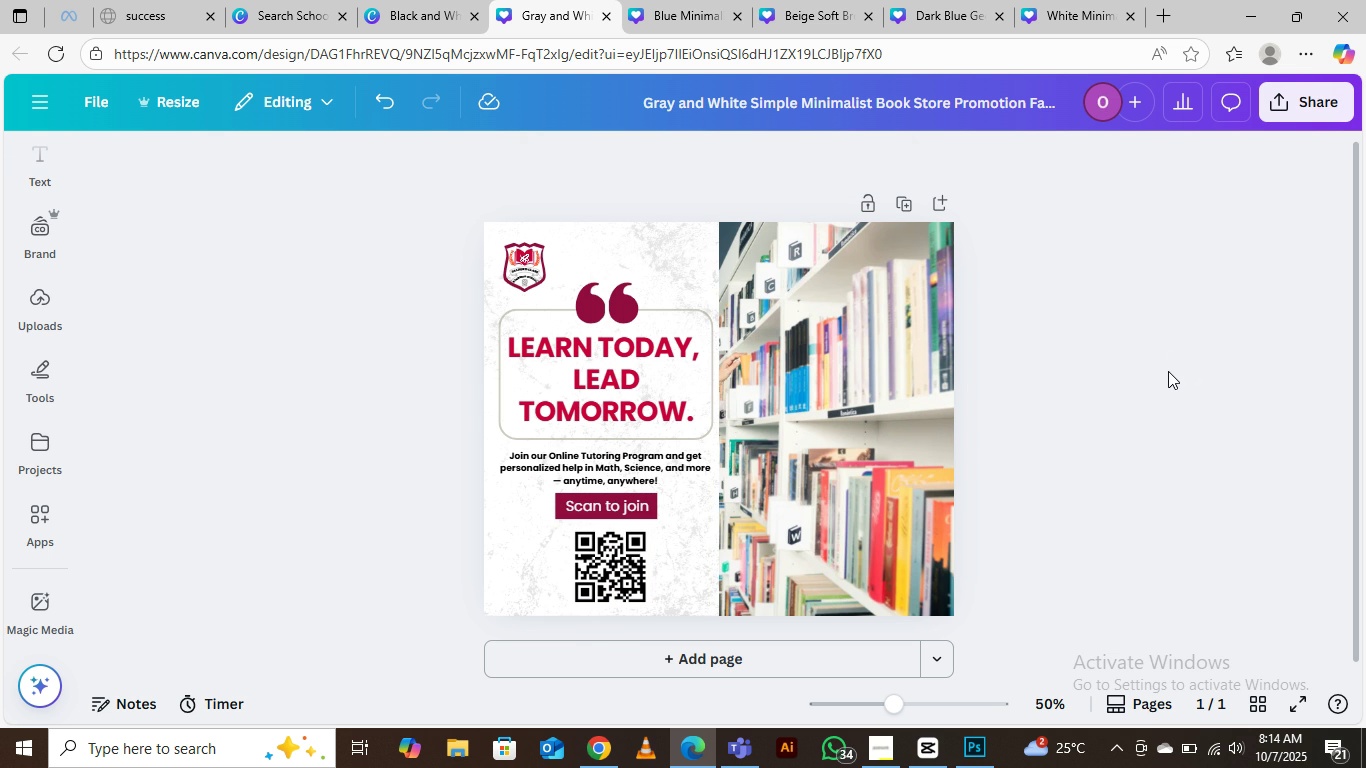 
left_click([1021, 306])
 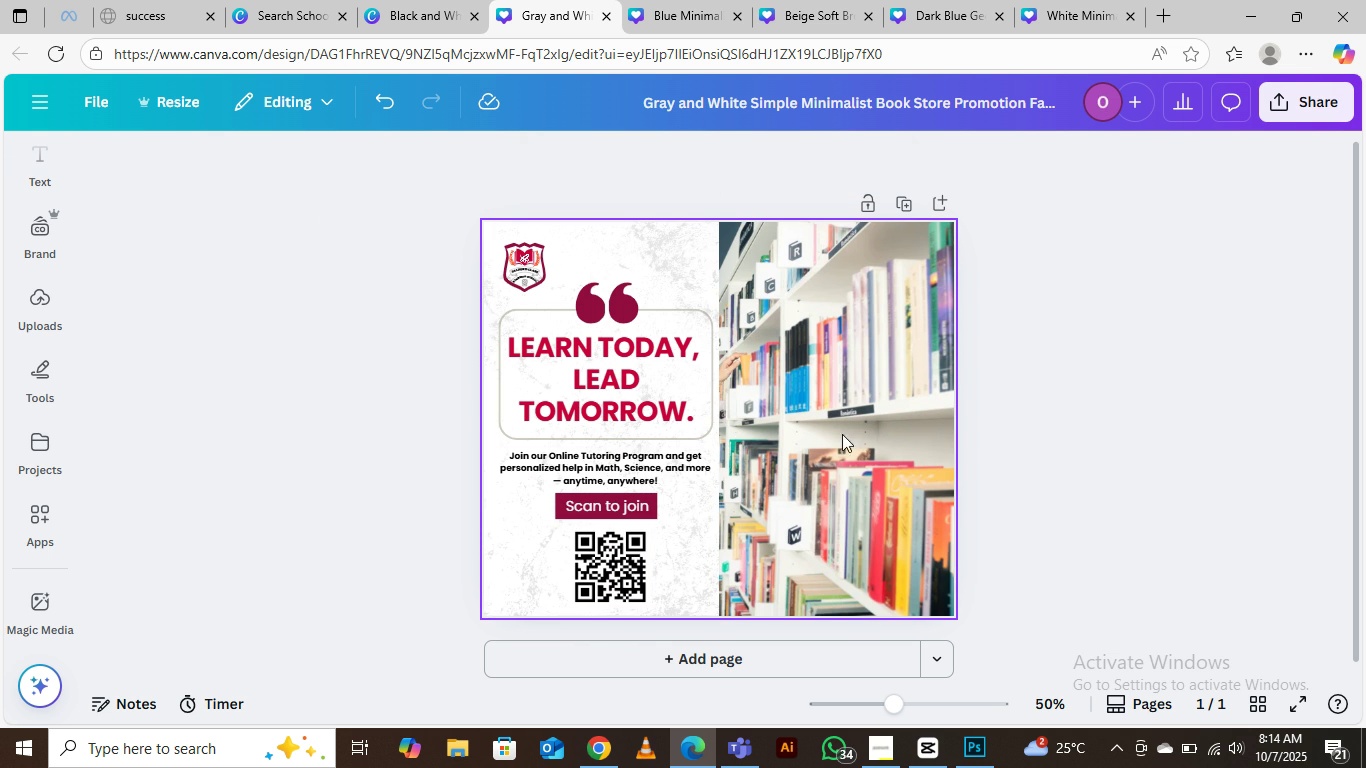 
wait(5.78)
 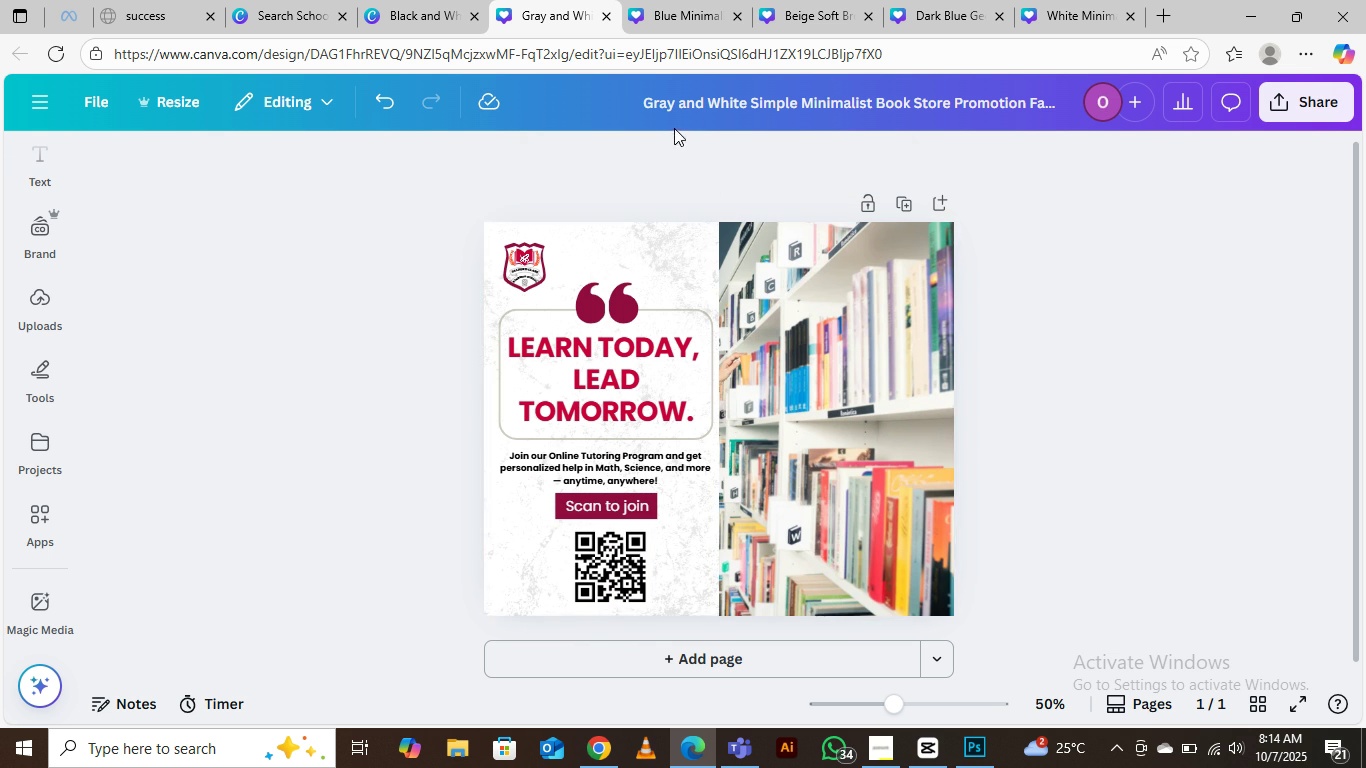 
left_click([1092, 247])
 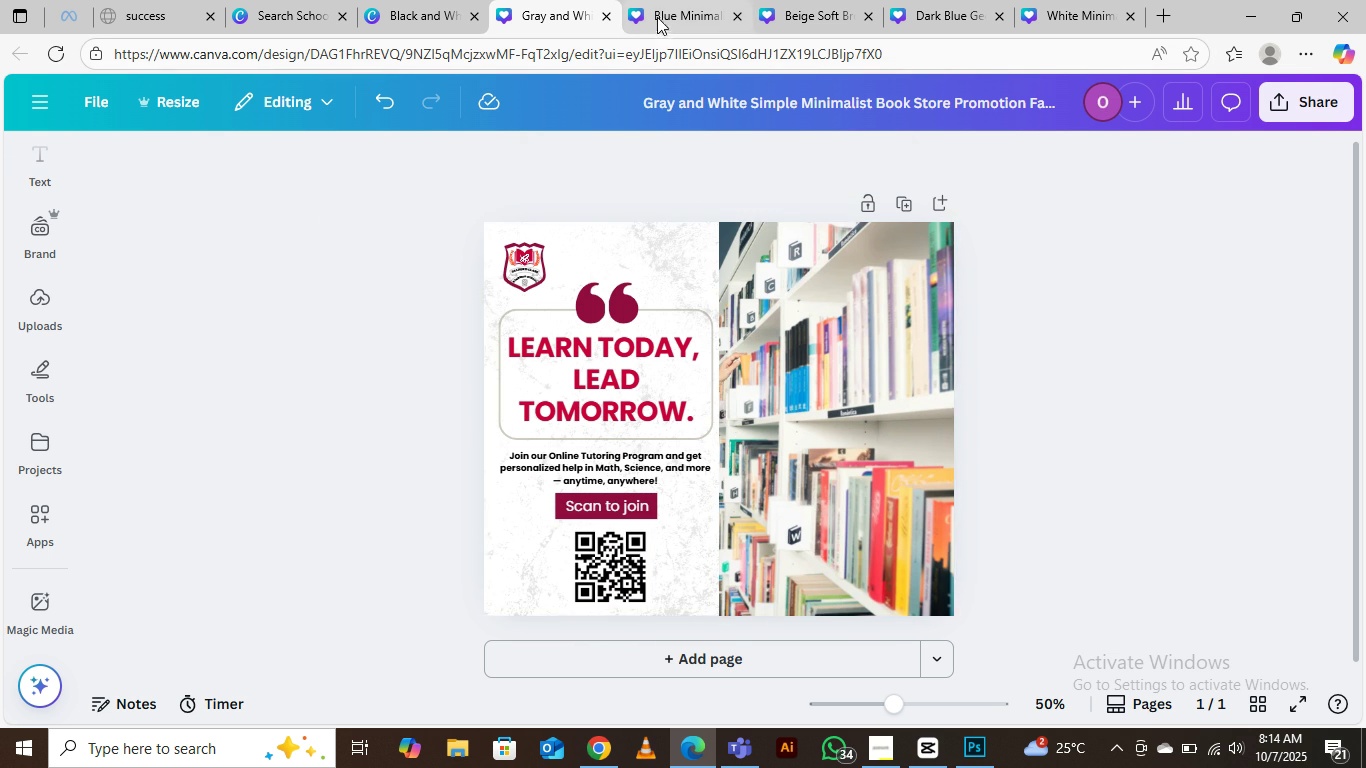 
left_click([657, 12])
 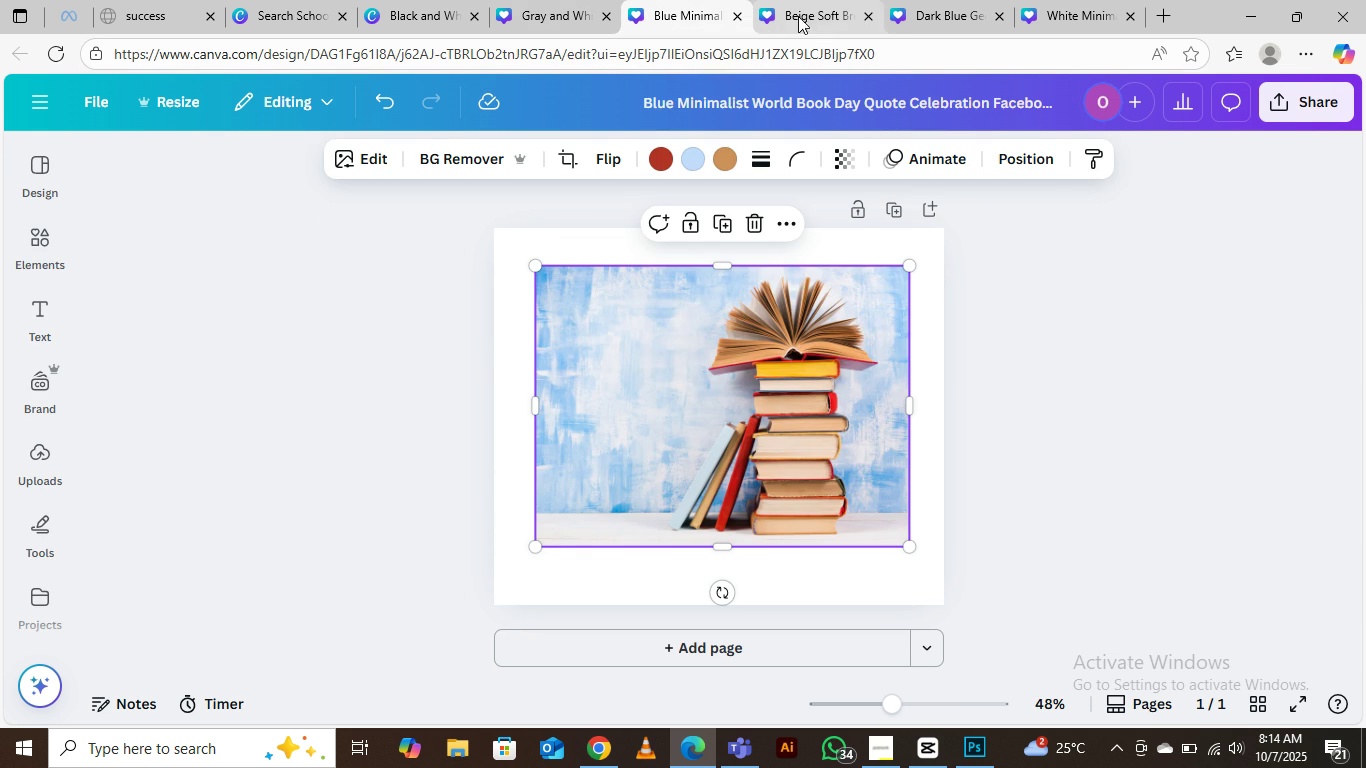 
left_click([805, 13])
 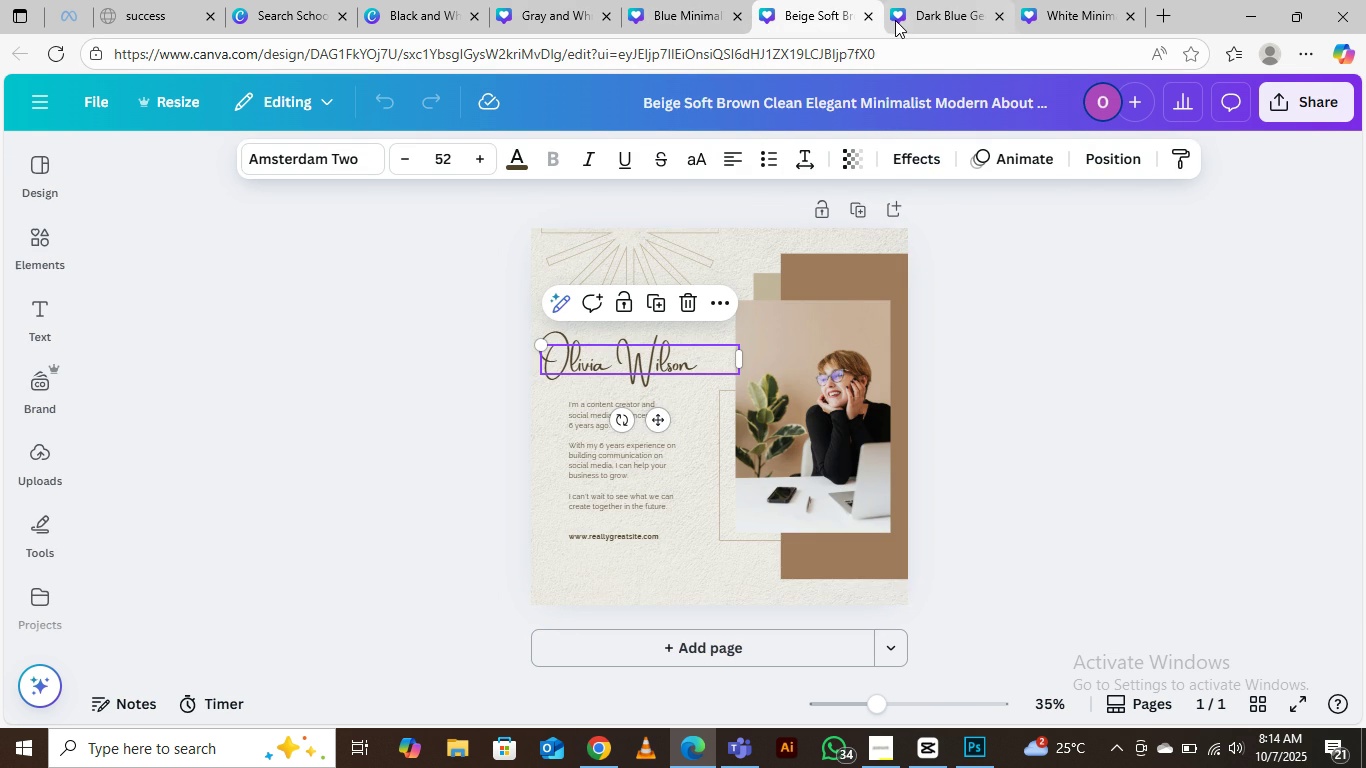 
left_click([984, 1])
 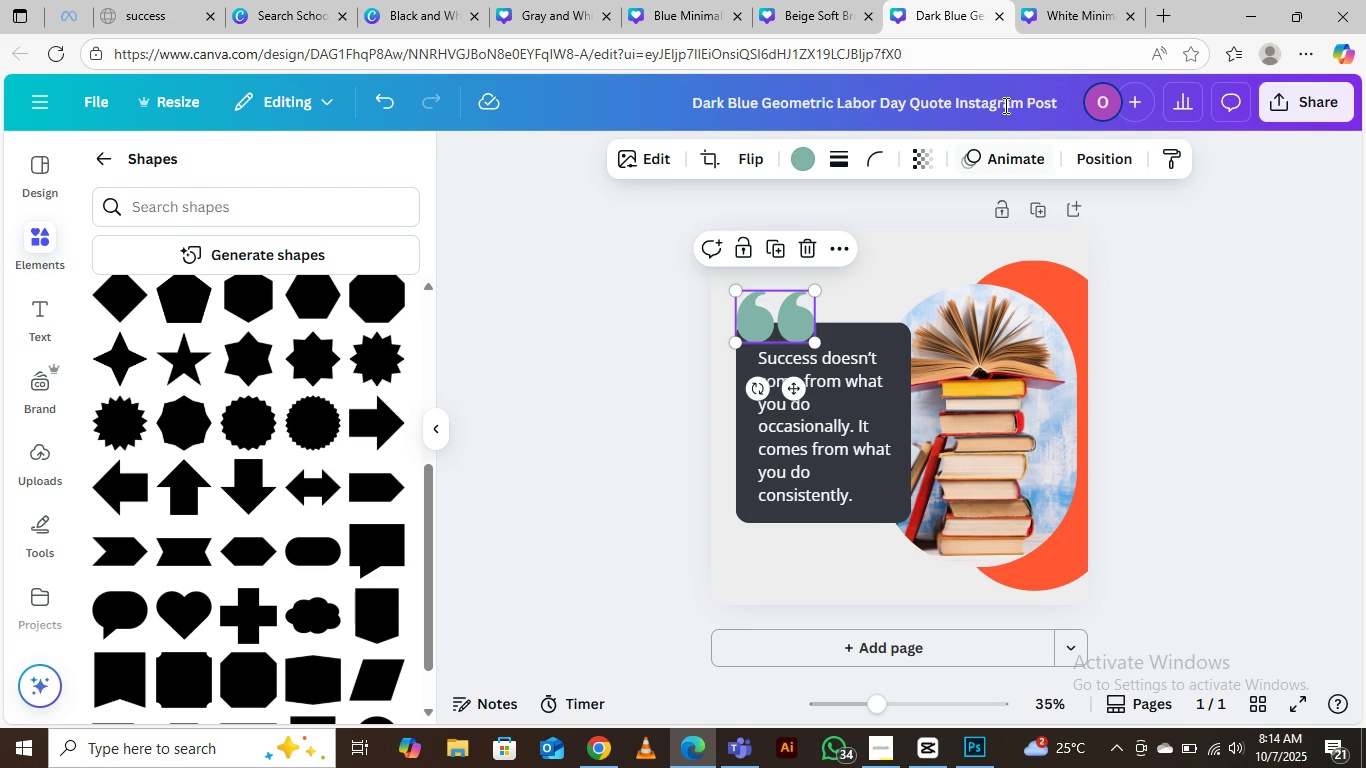 
left_click([1063, 11])
 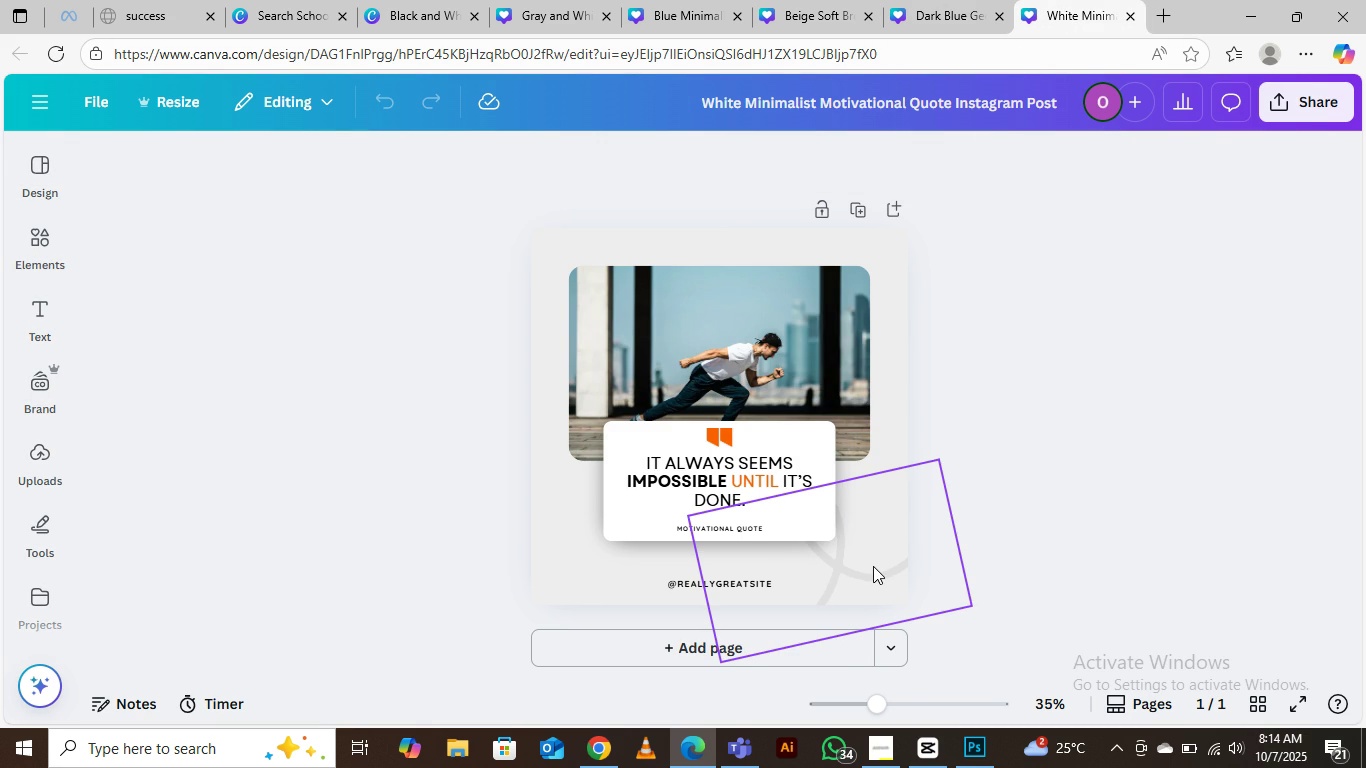 
left_click([874, 565])
 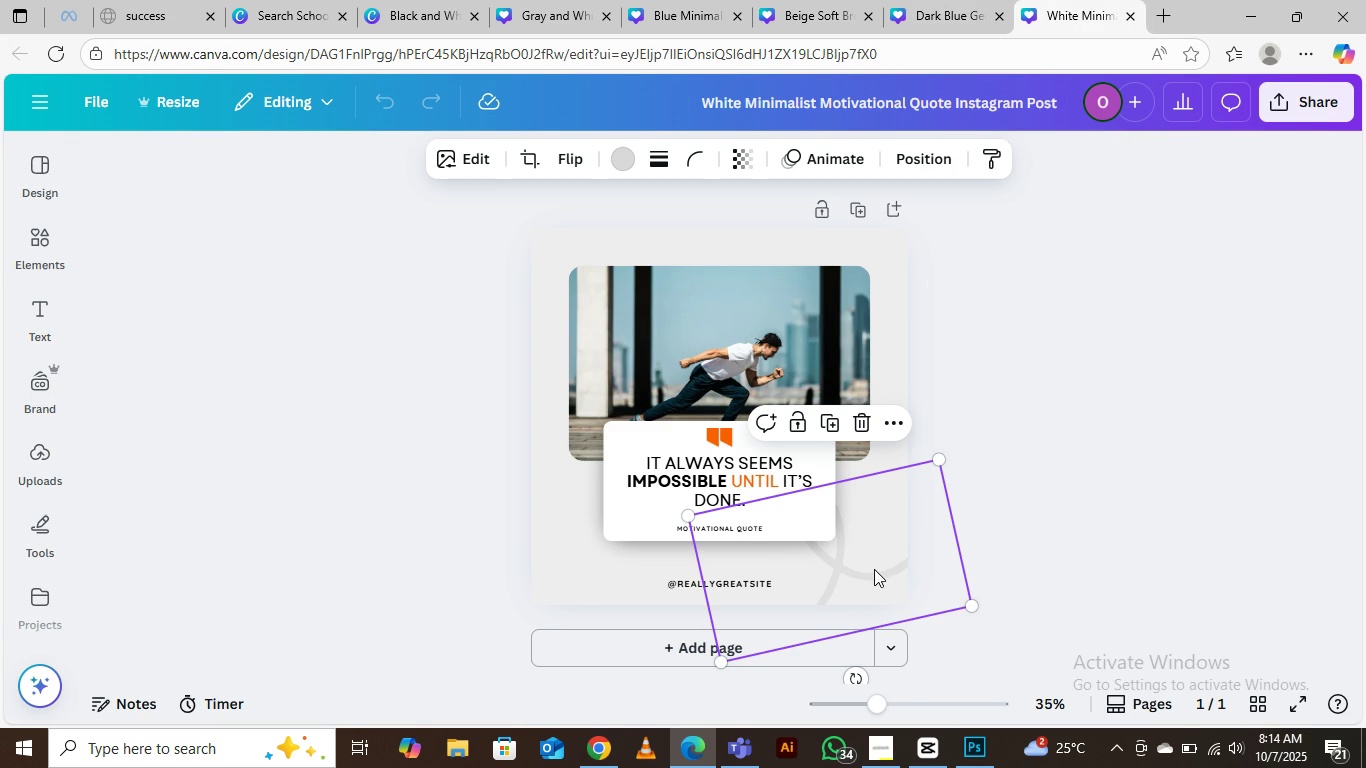 
right_click([874, 569])
 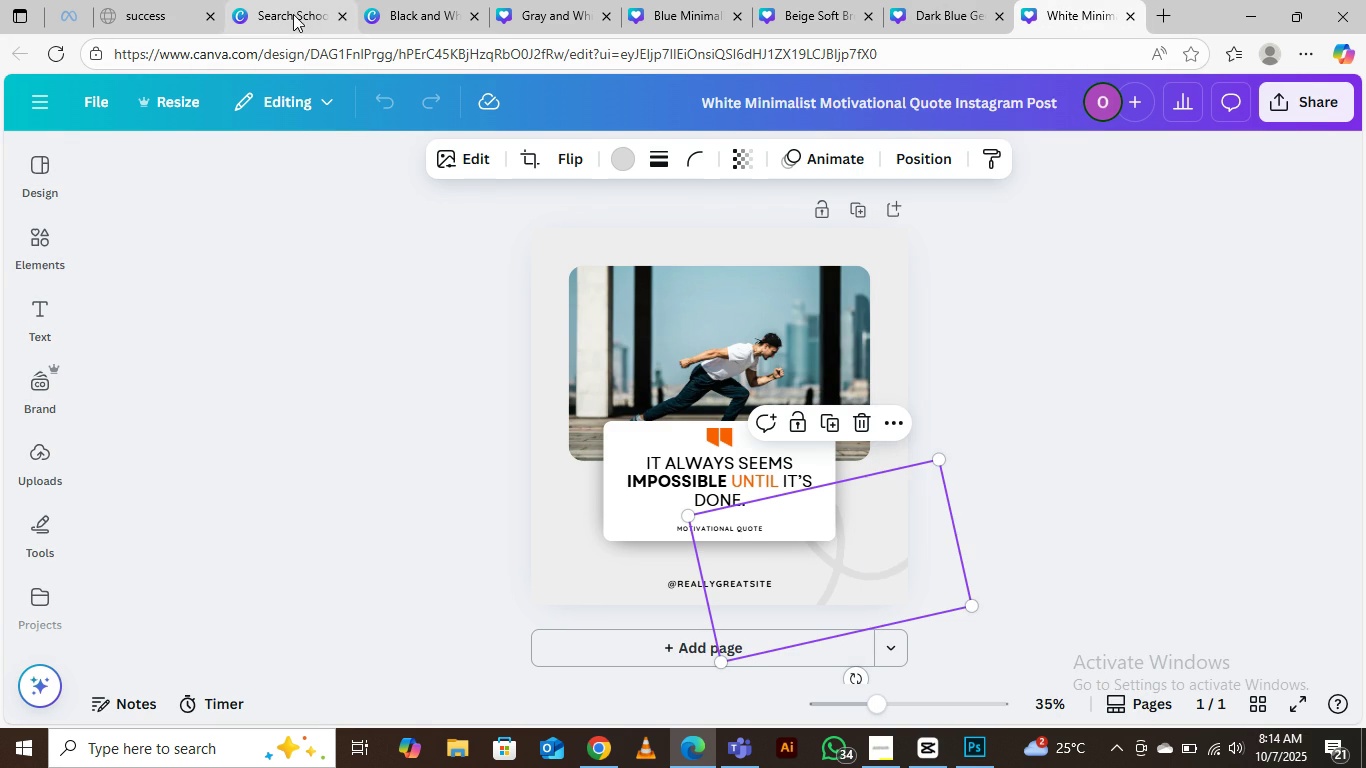 
left_click([424, 11])
 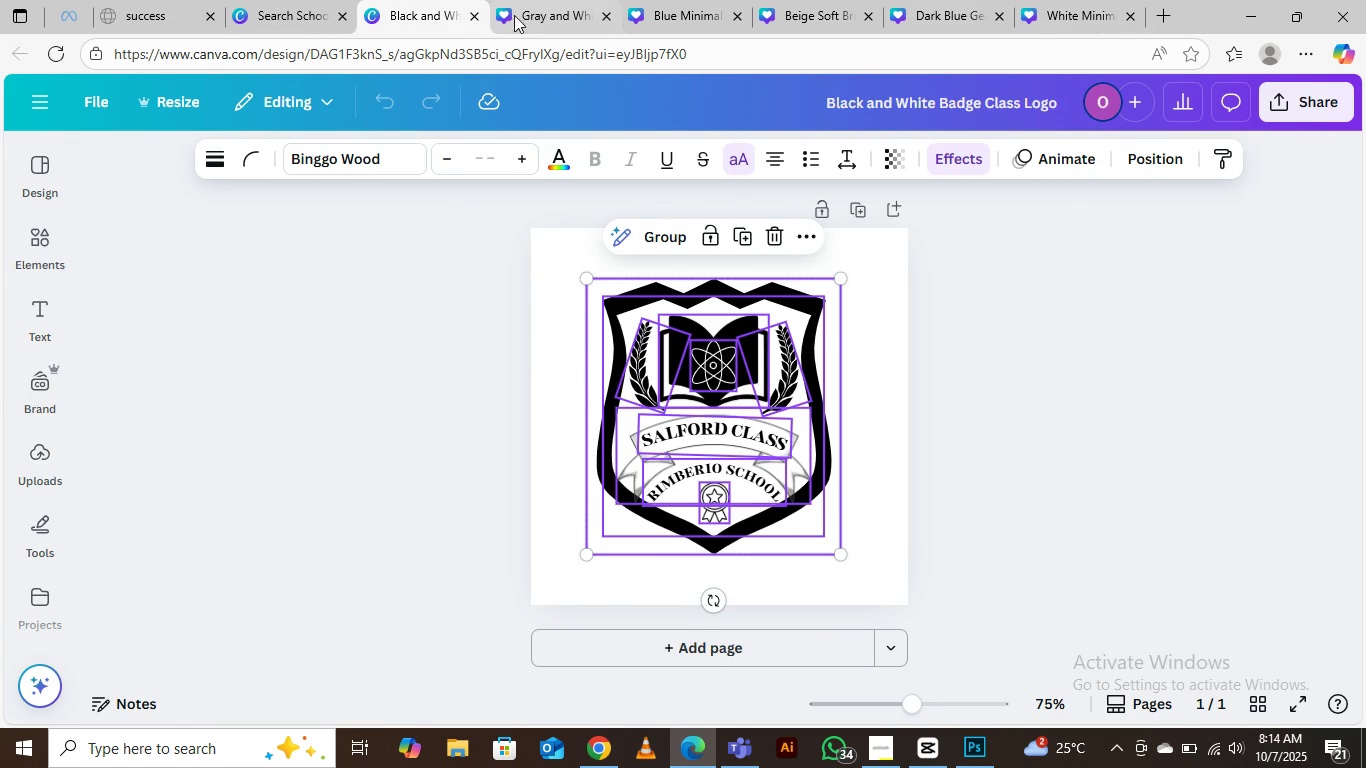 
left_click([552, 14])